 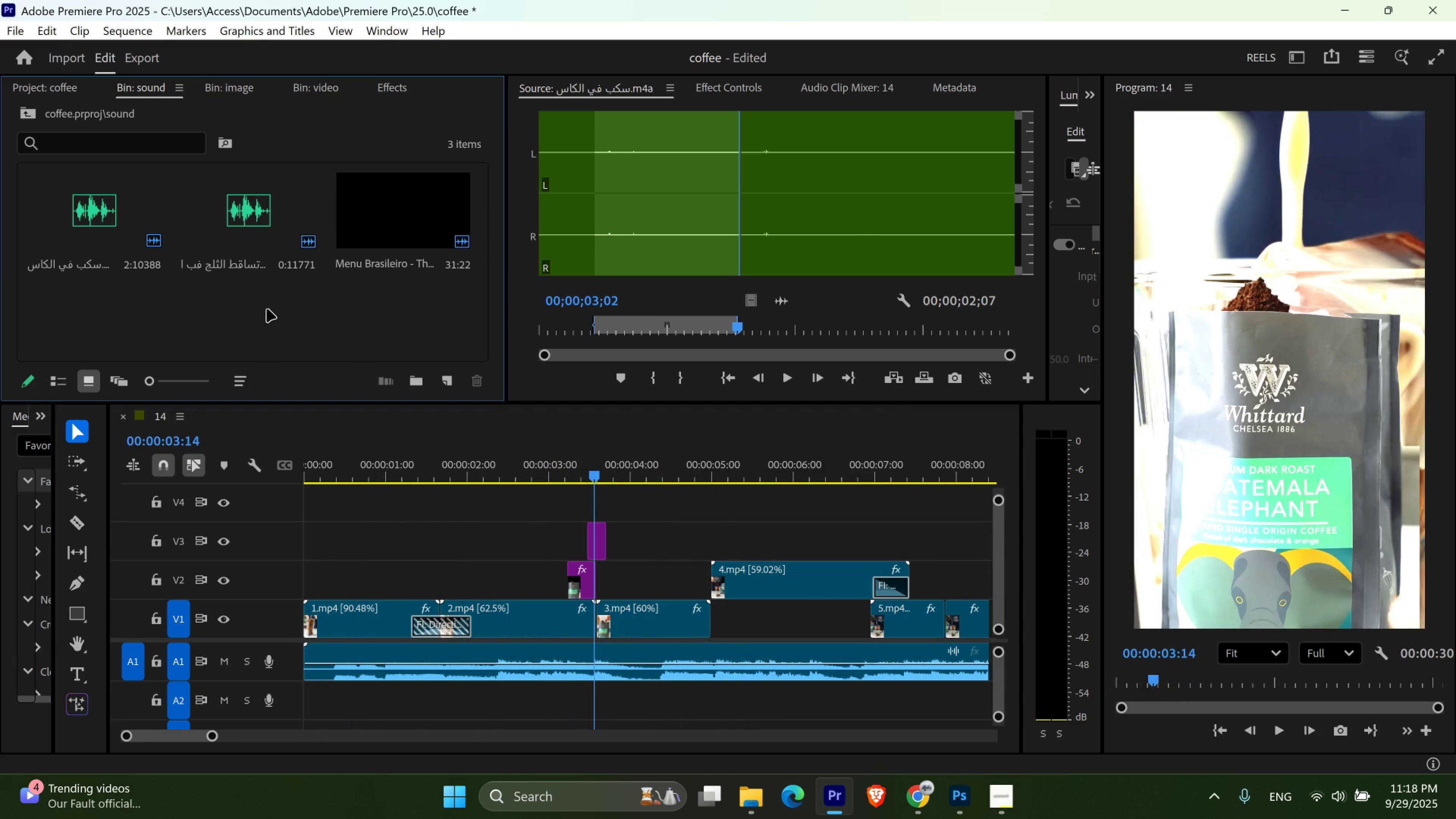 
triple_click([260, 305])
 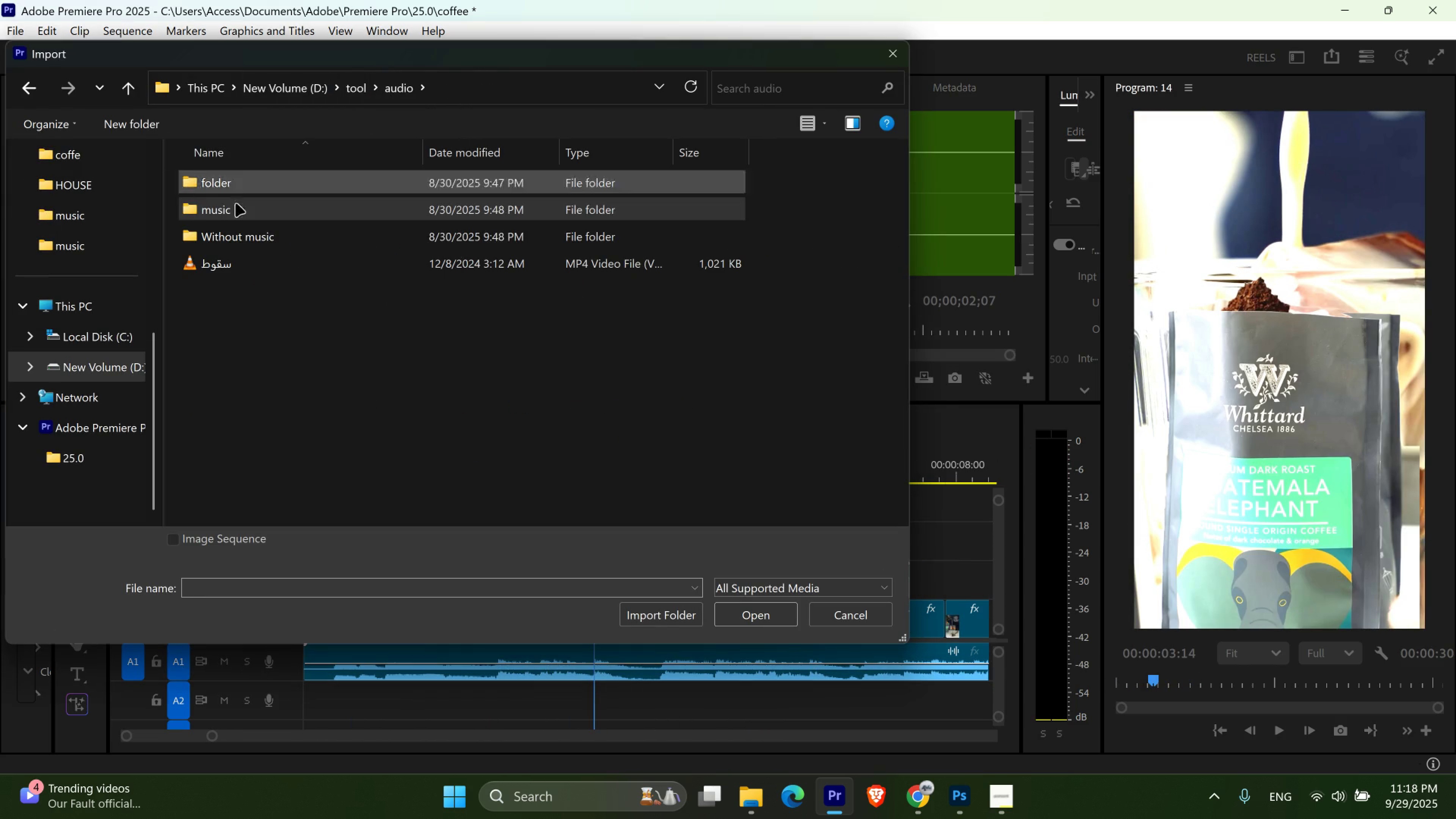 
double_click([251, 176])
 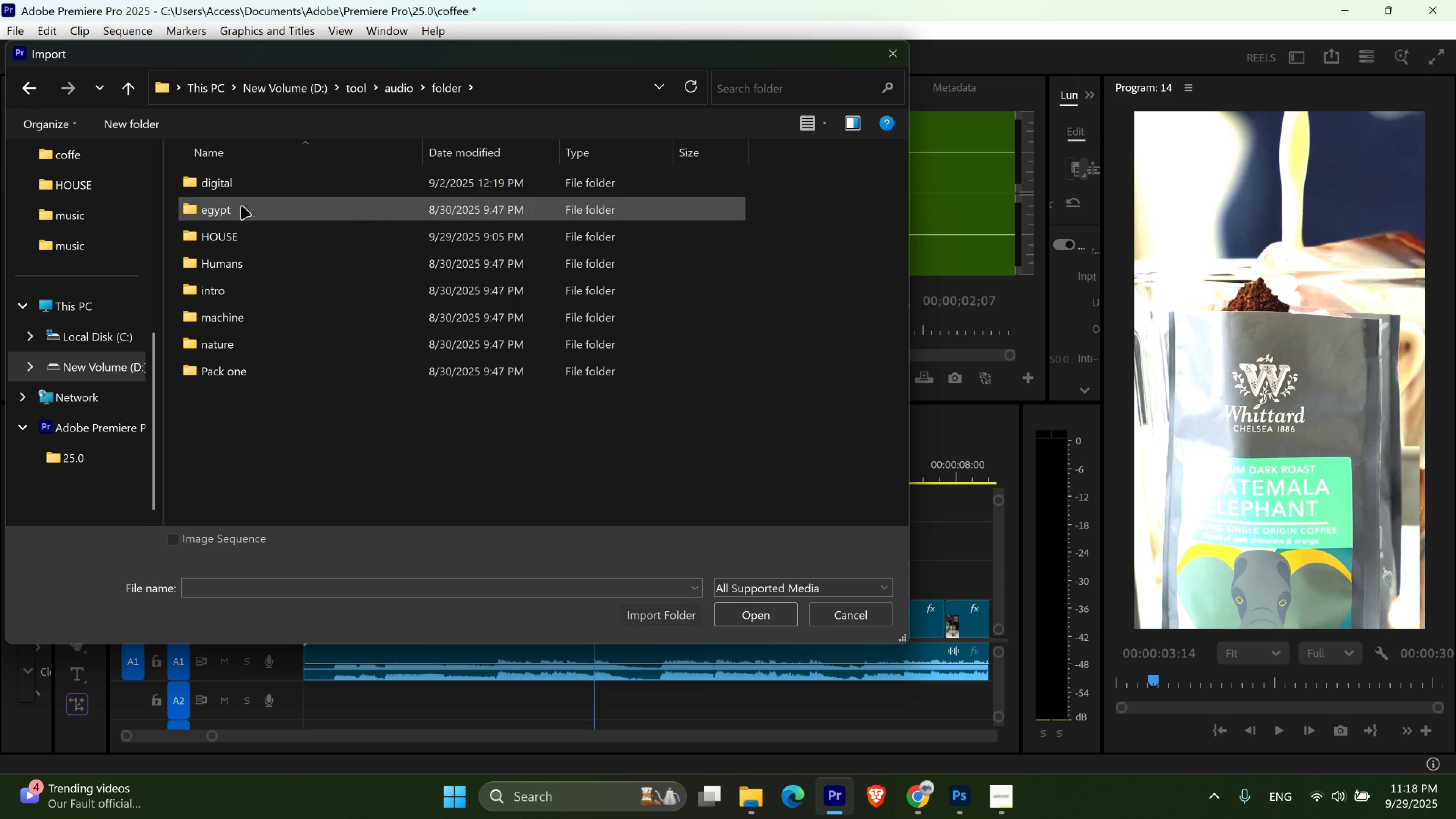 
double_click([245, 196])
 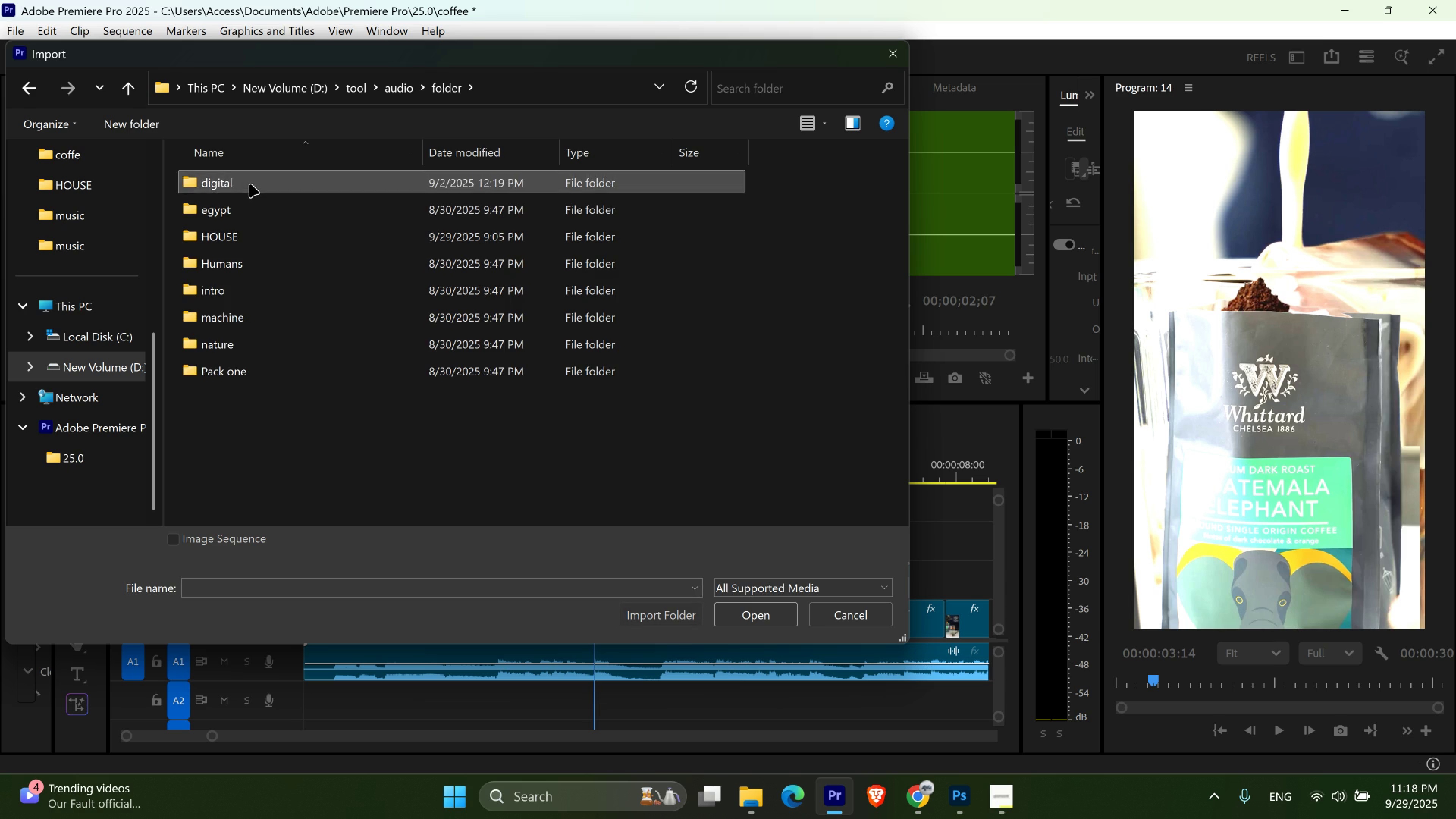 
triple_click([249, 184])
 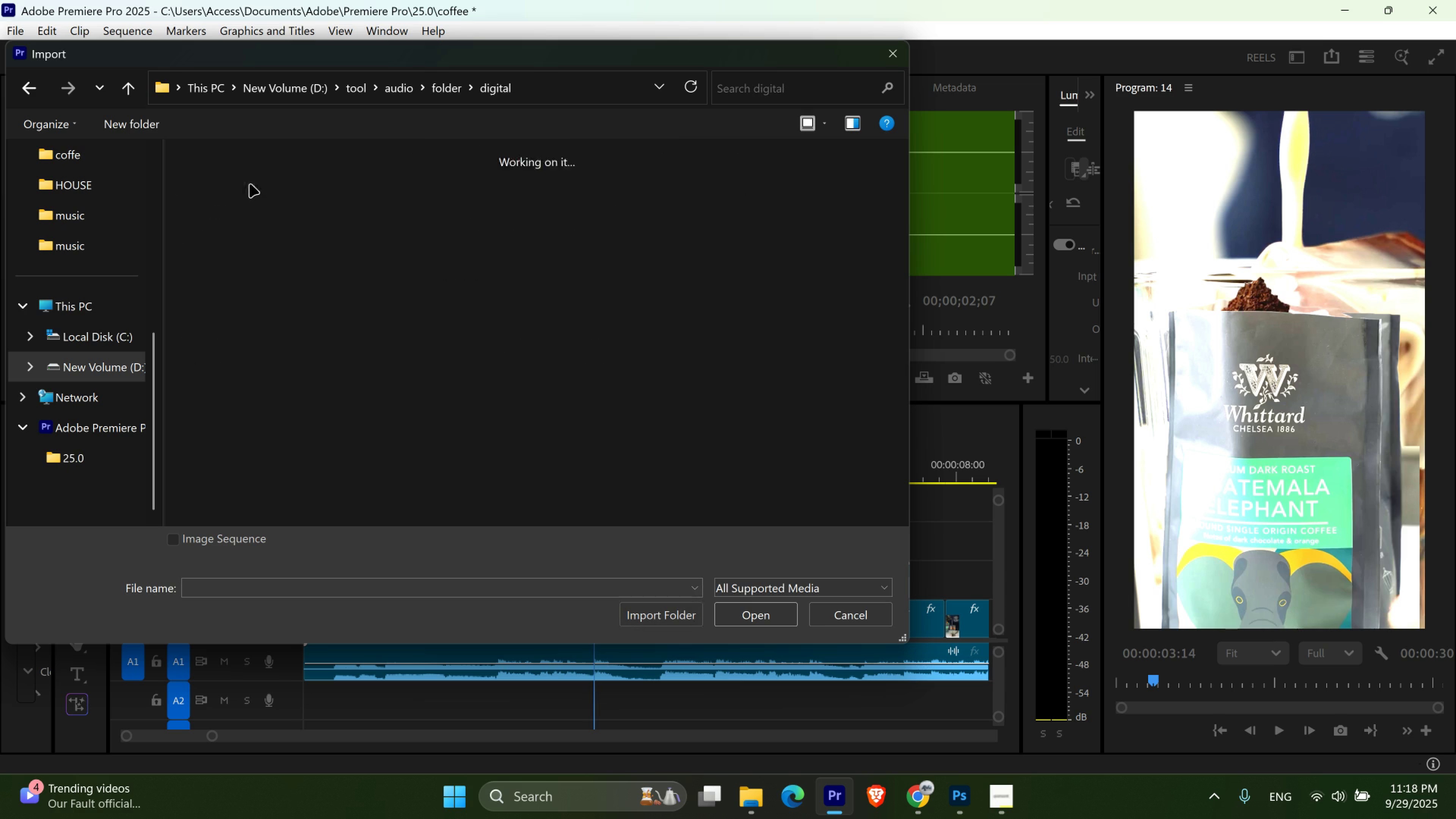 
triple_click([249, 184])
 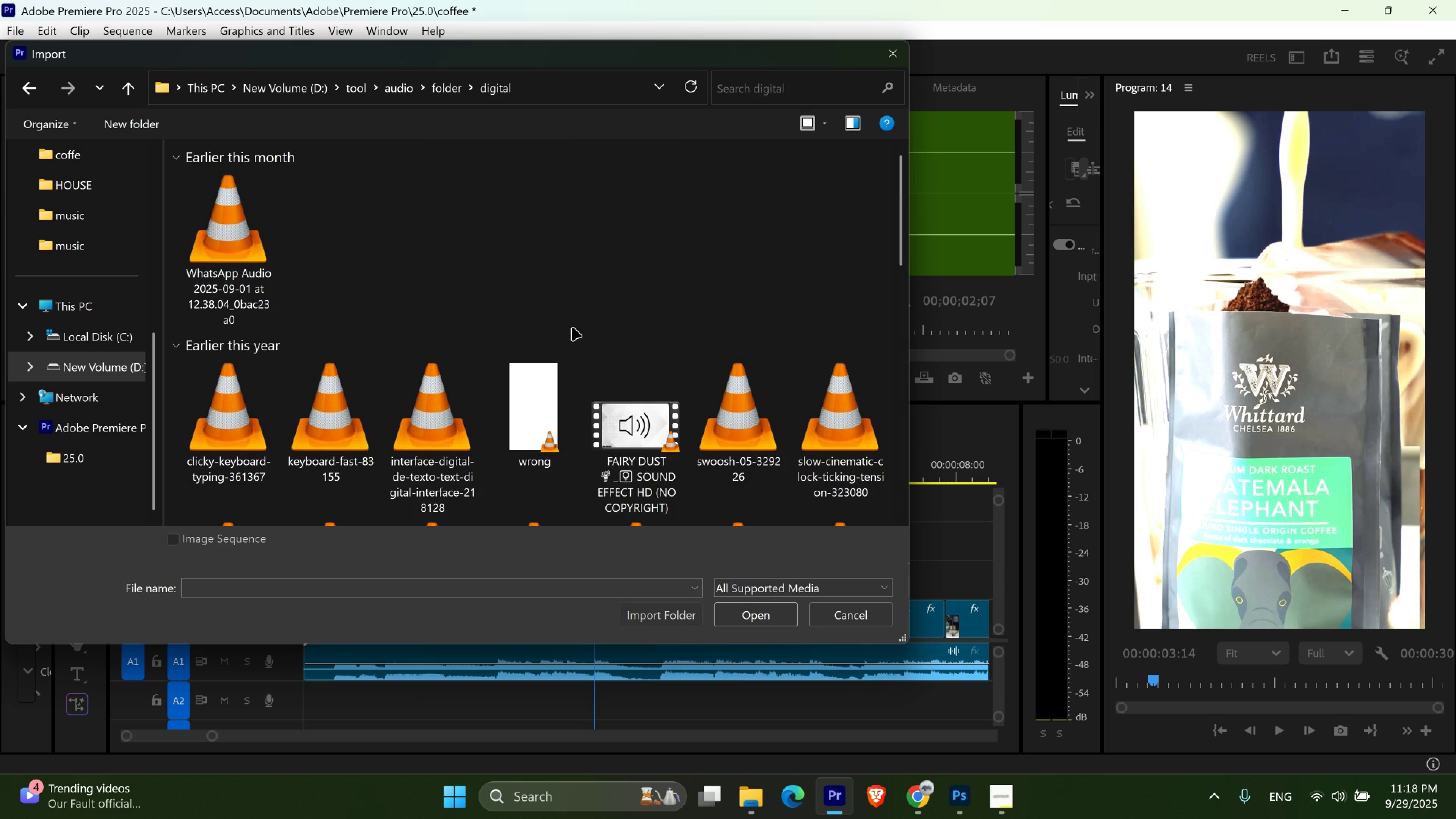 
scroll: coordinate [571, 327], scroll_direction: down, amount: 1.0
 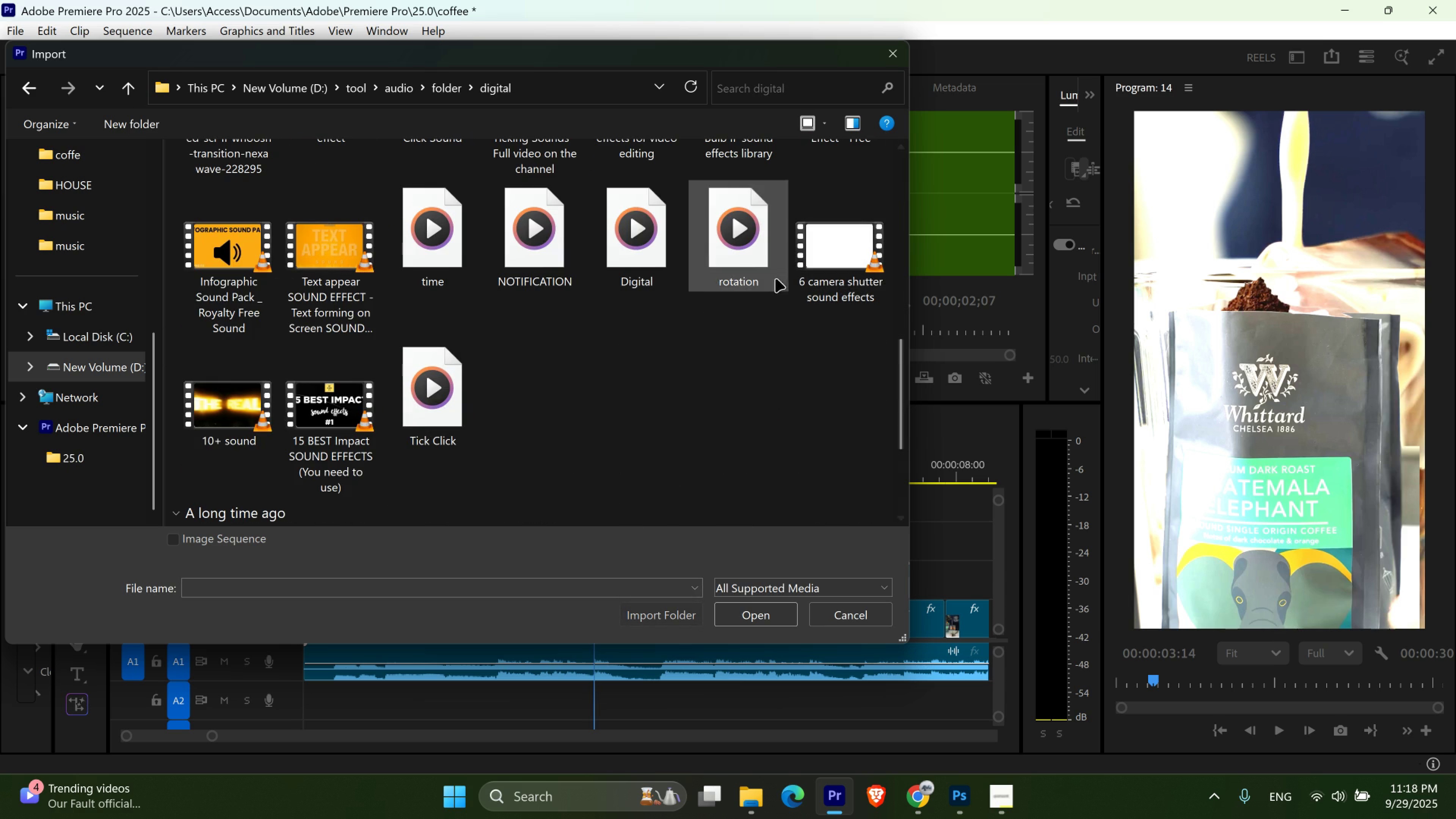 
wait(5.34)
 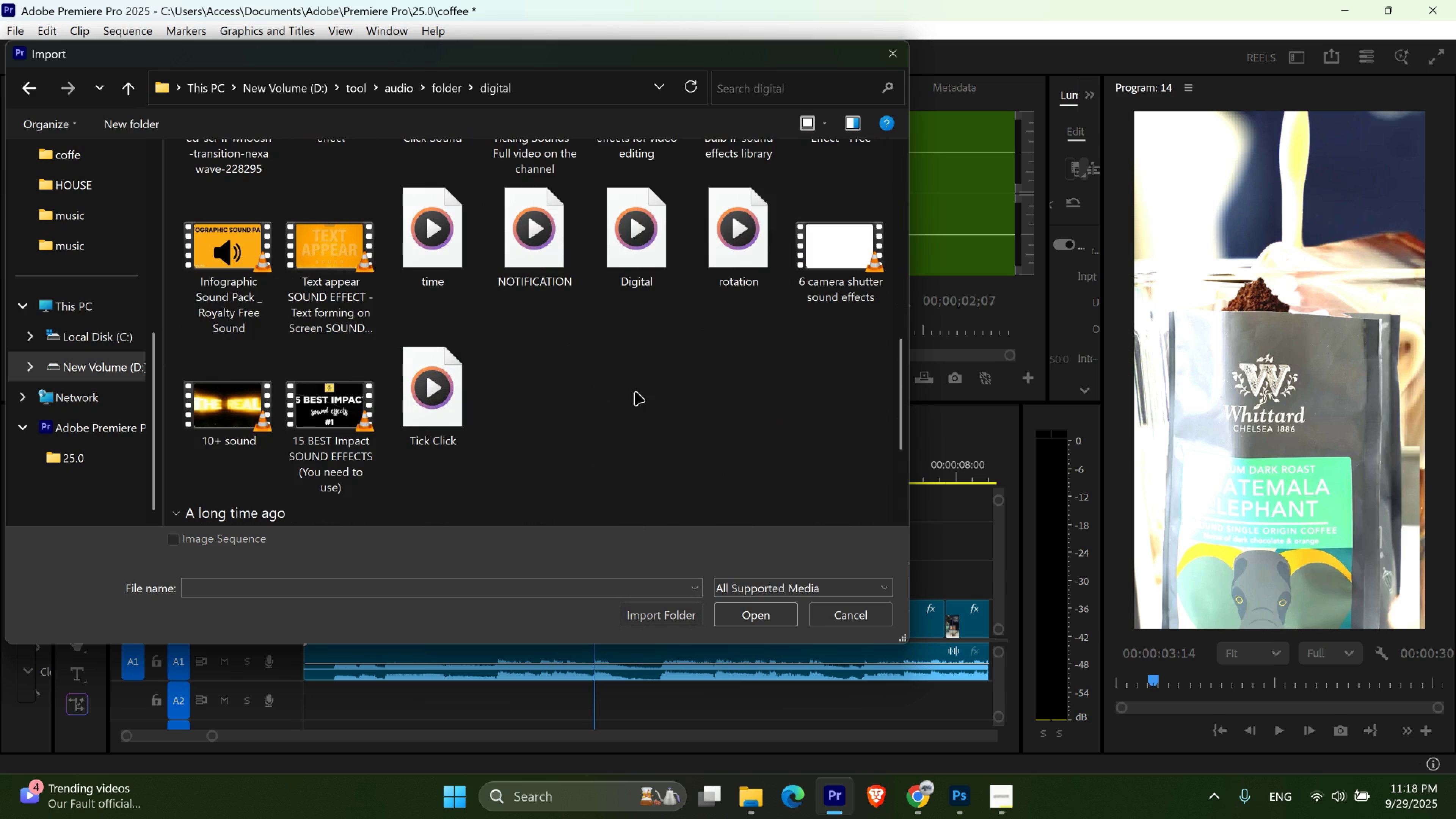 
scroll: coordinate [716, 355], scroll_direction: up, amount: 1.0
 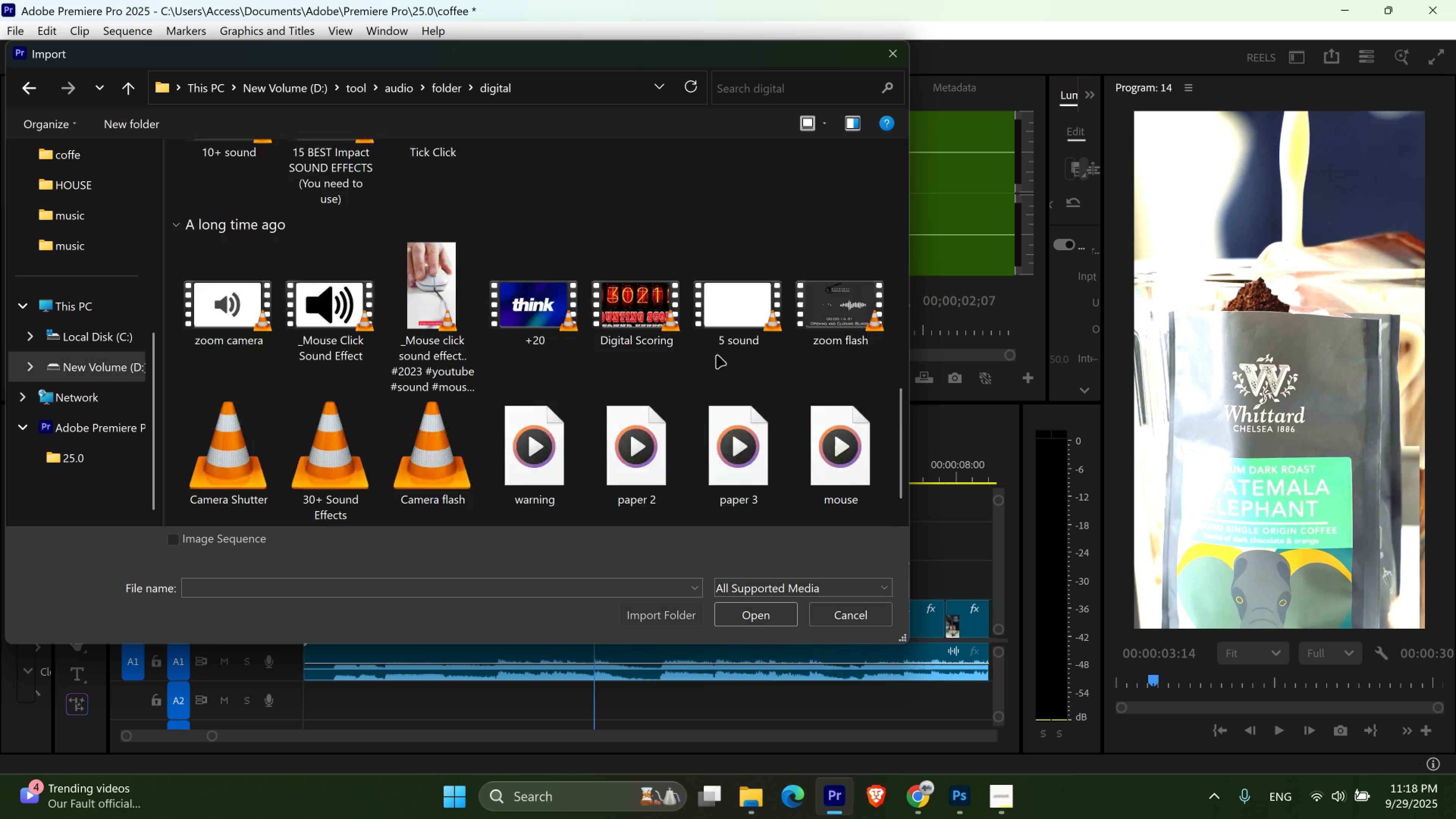 
scroll: coordinate [716, 355], scroll_direction: down, amount: 6.0
 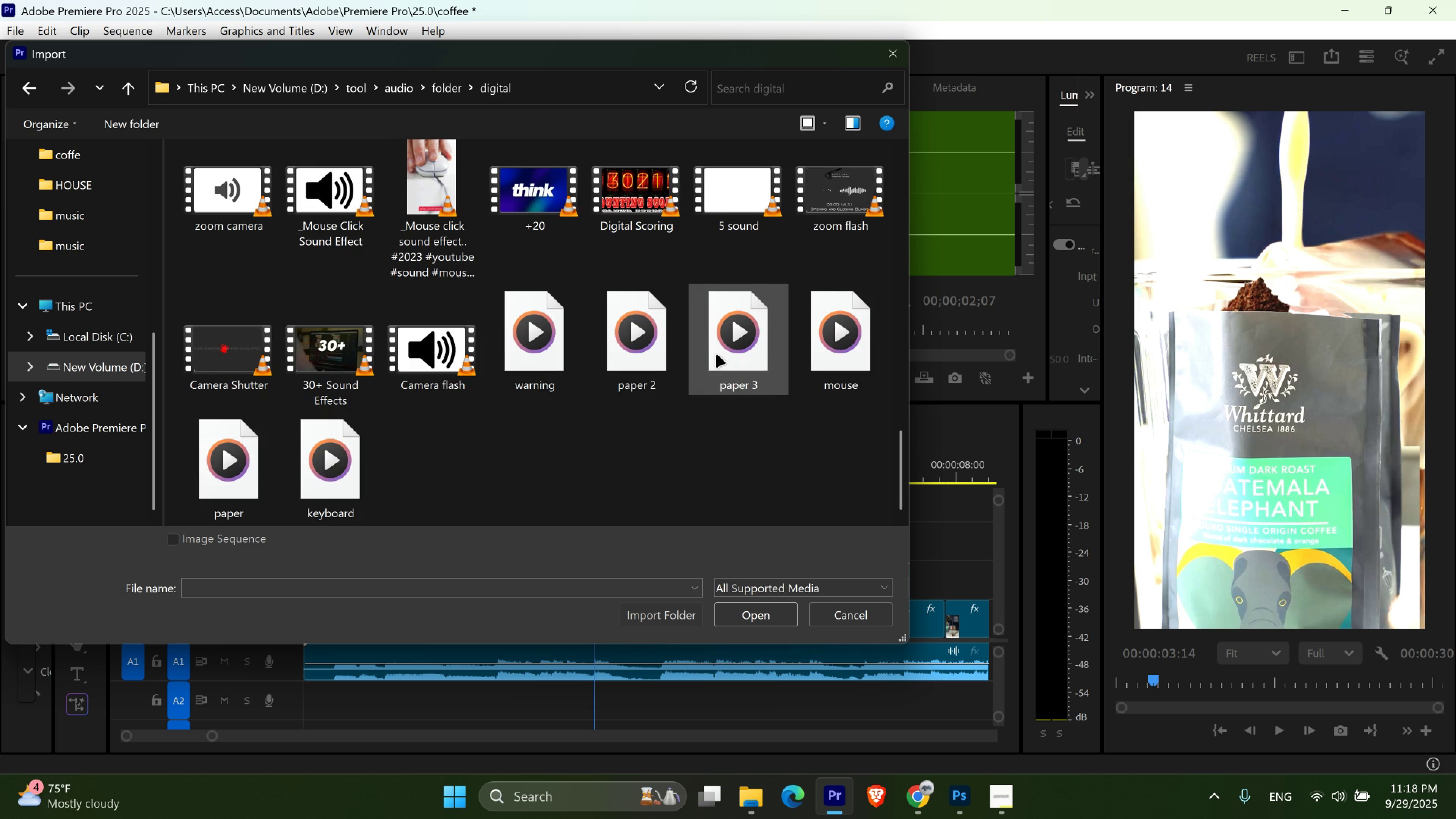 
scroll: coordinate [689, 330], scroll_direction: up, amount: 4.0
 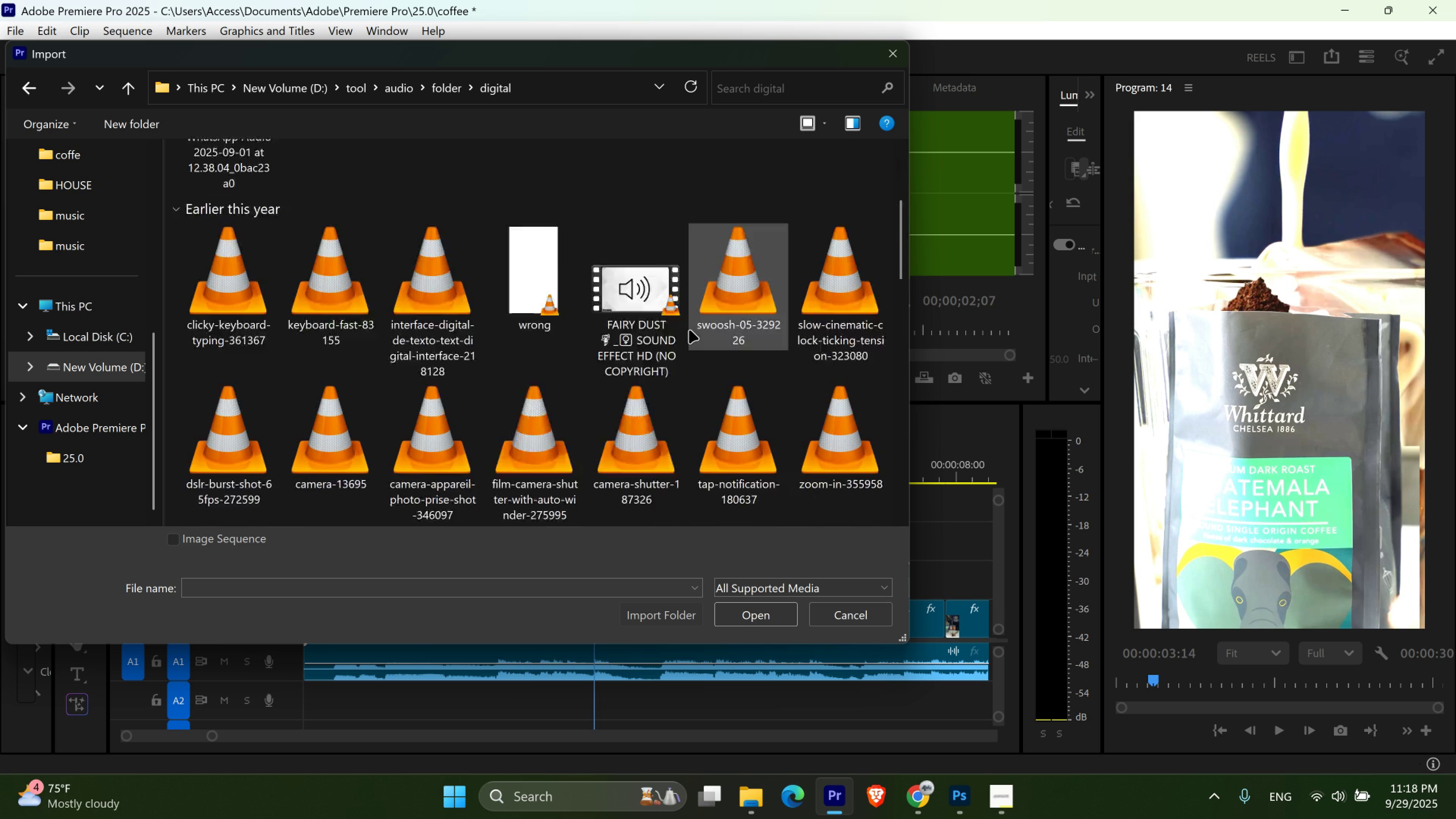 
scroll: coordinate [689, 330], scroll_direction: down, amount: 5.0
 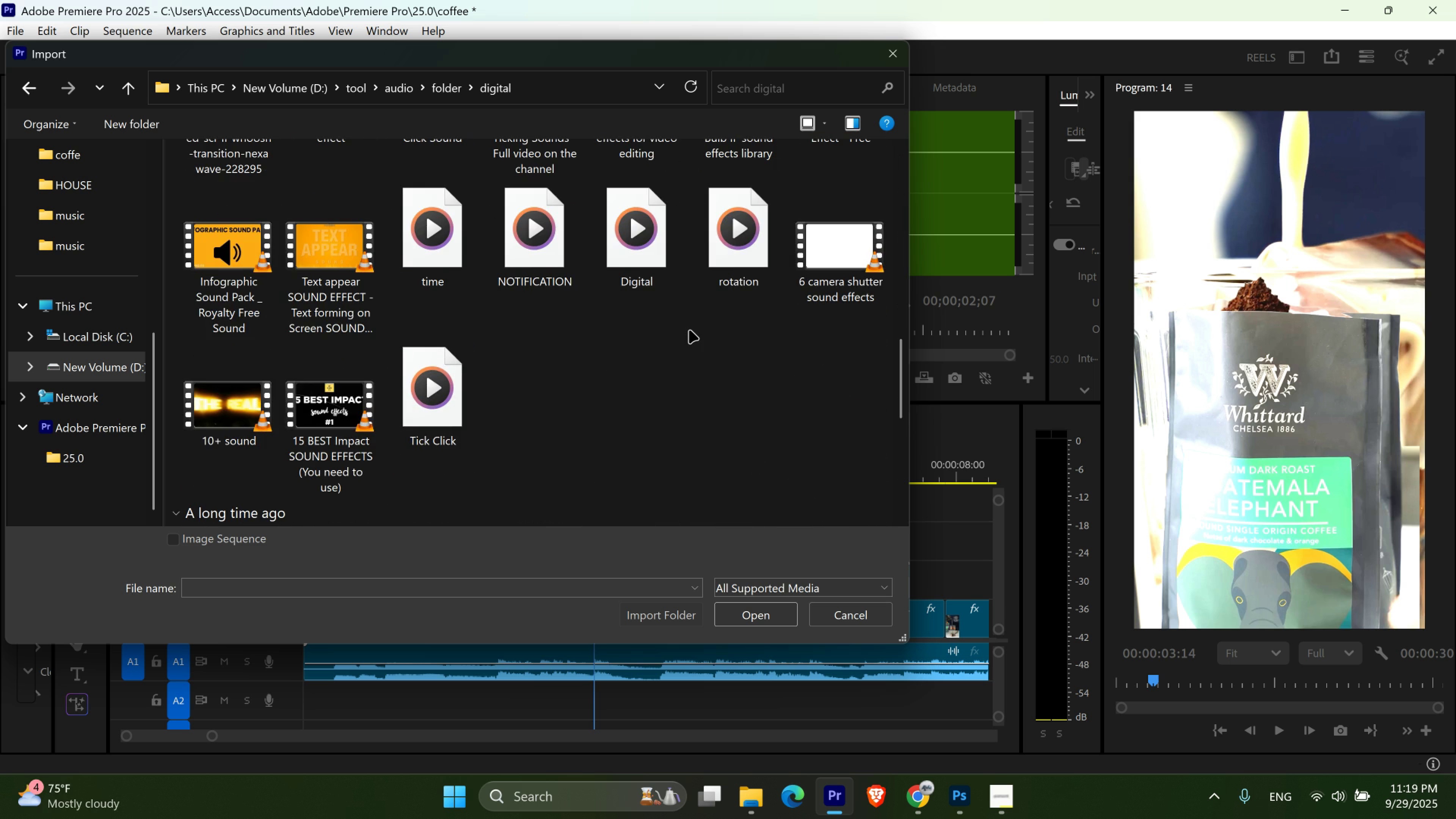 
scroll: coordinate [689, 330], scroll_direction: up, amount: 1.0
 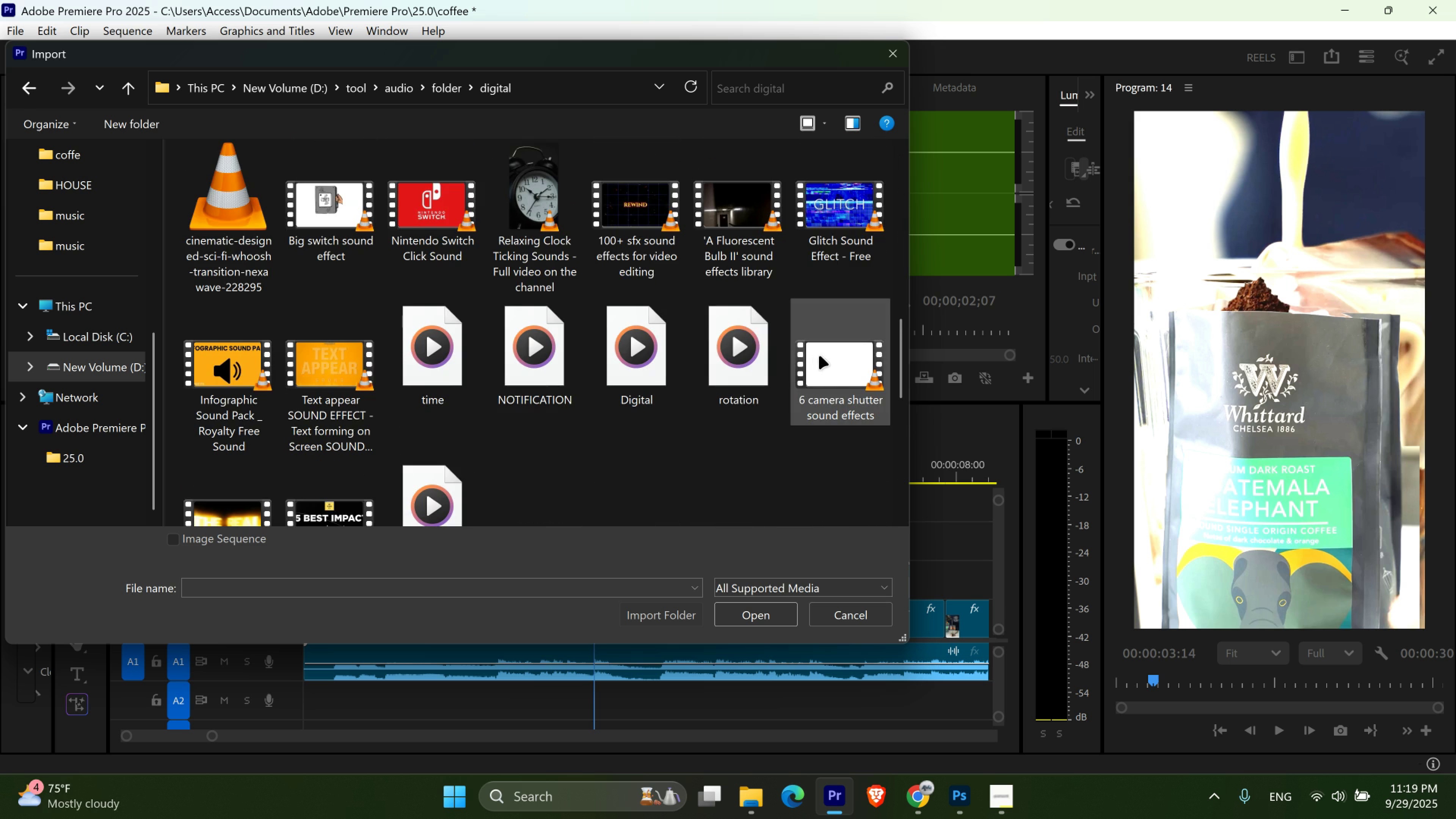 
left_click([819, 356])
 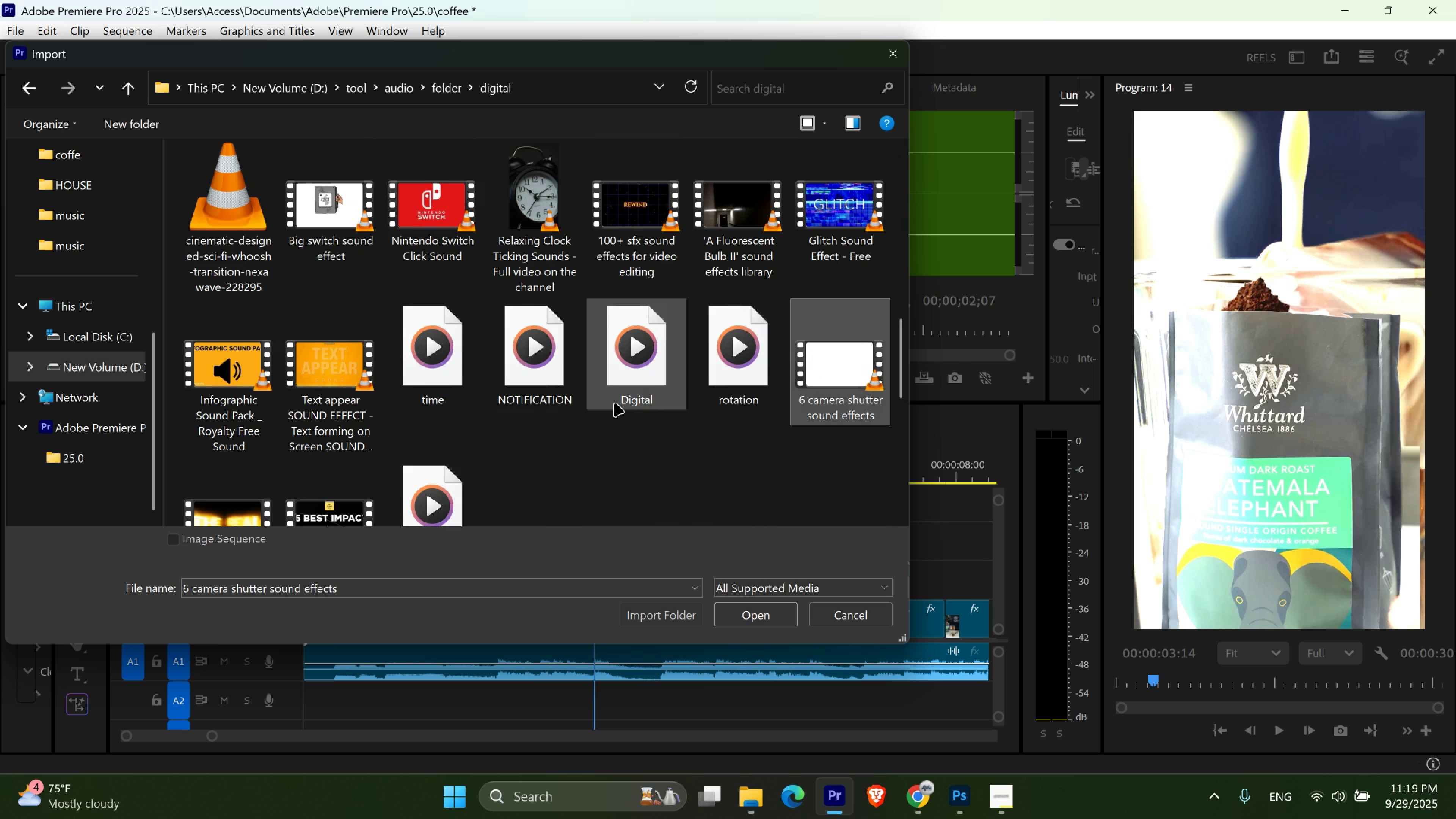 
scroll: coordinate [613, 403], scroll_direction: down, amount: 1.0
 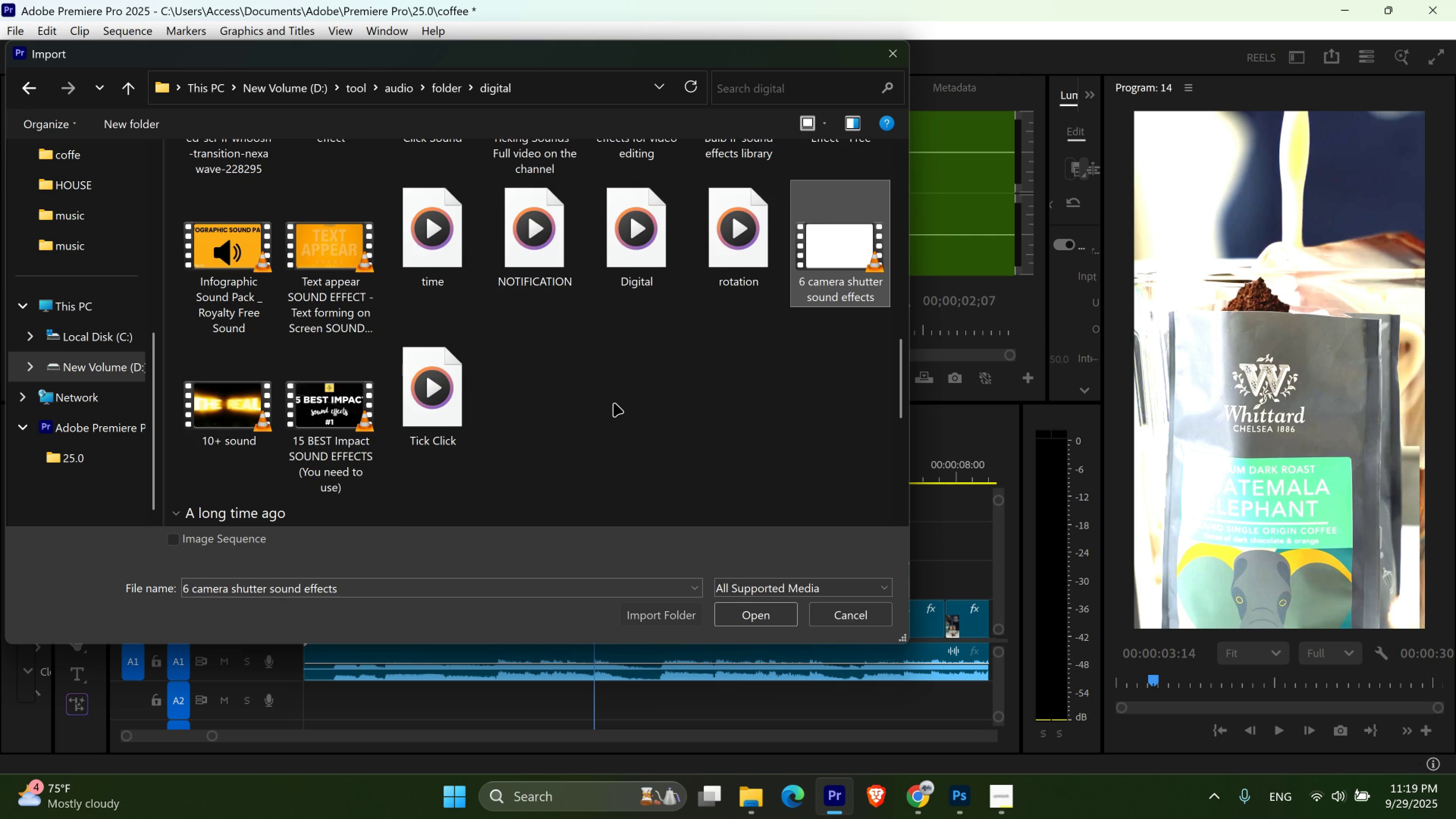 
scroll: coordinate [613, 403], scroll_direction: up, amount: 2.0